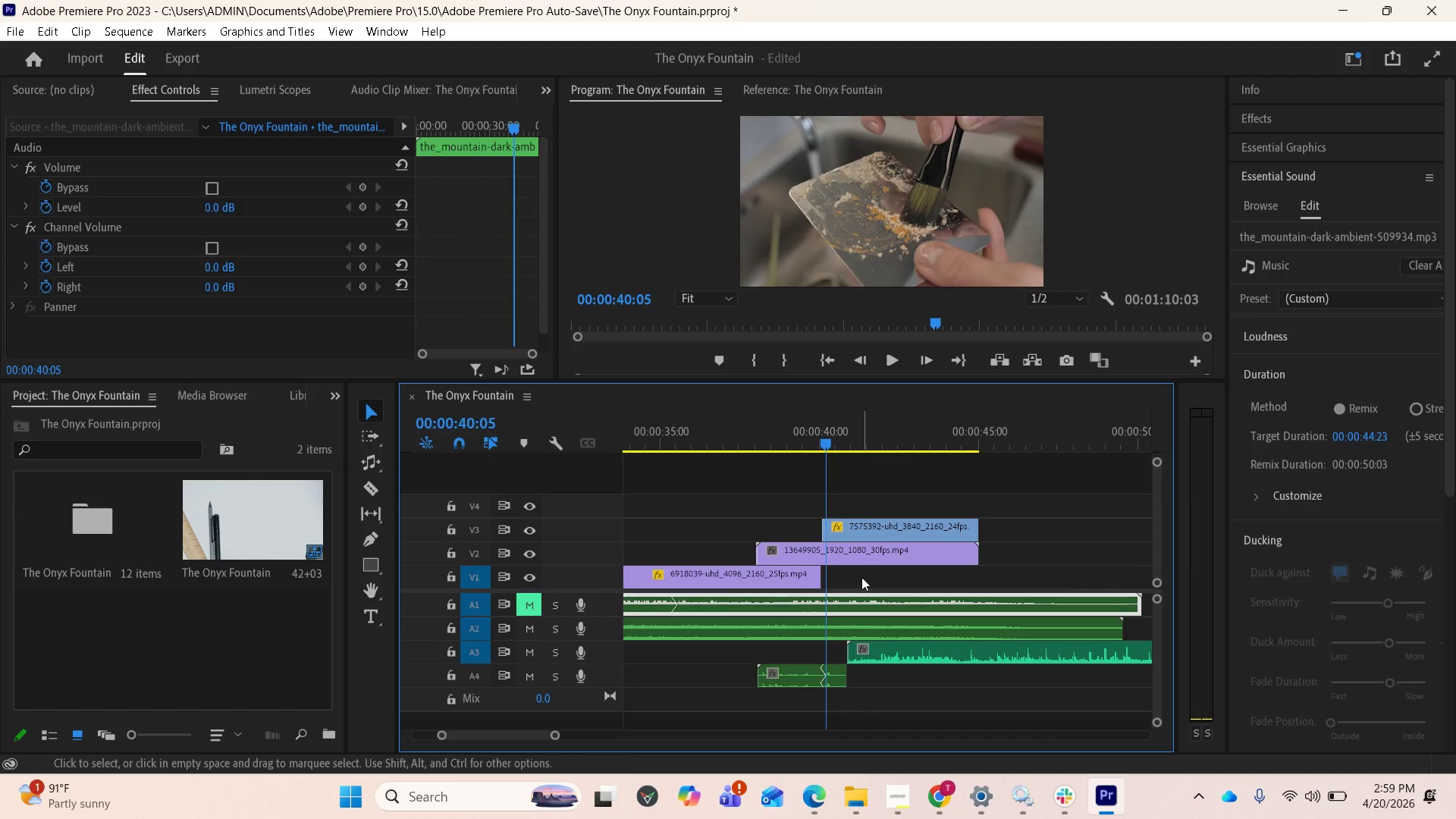 
key(Space)
 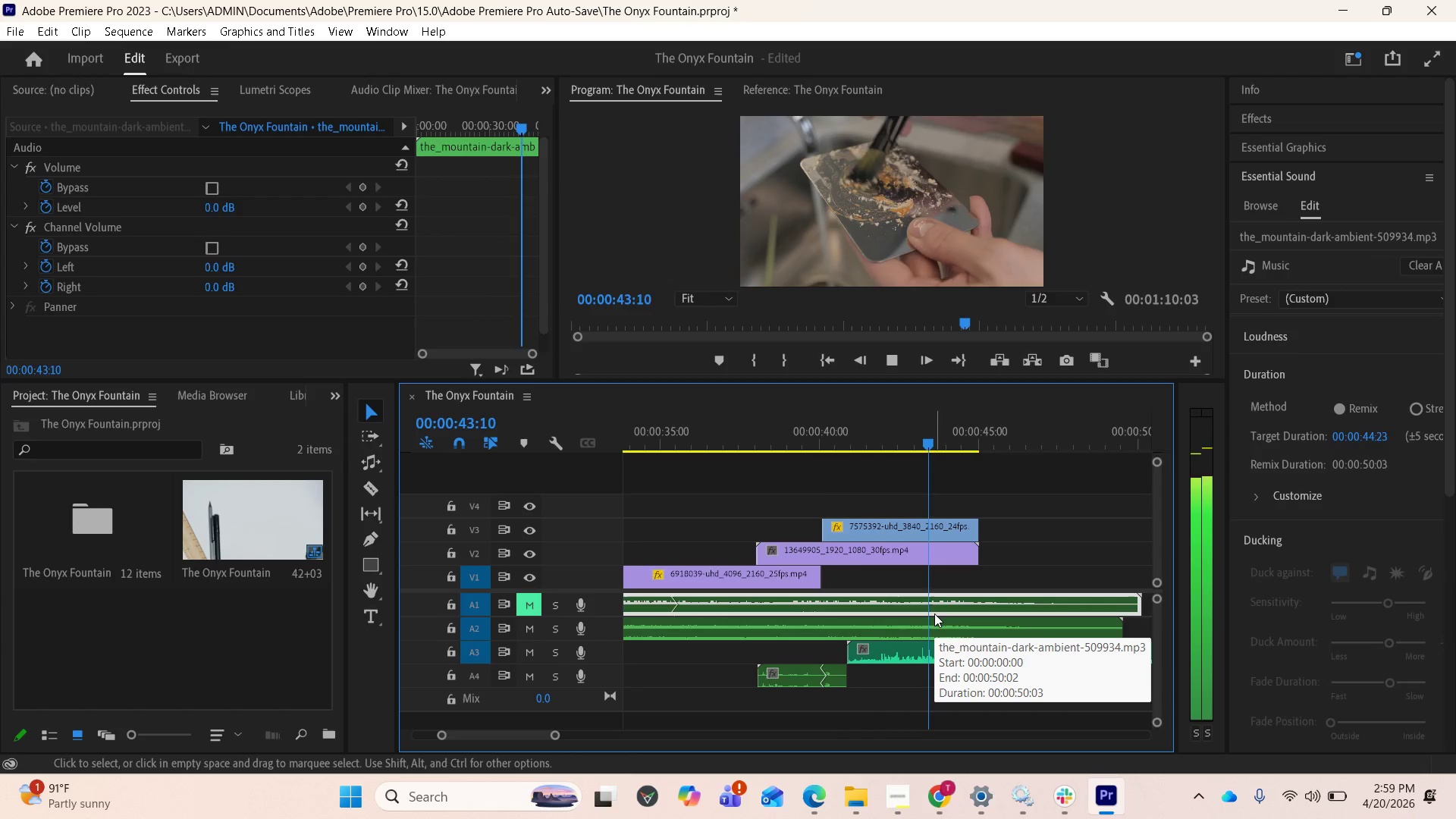 
key(Space)
 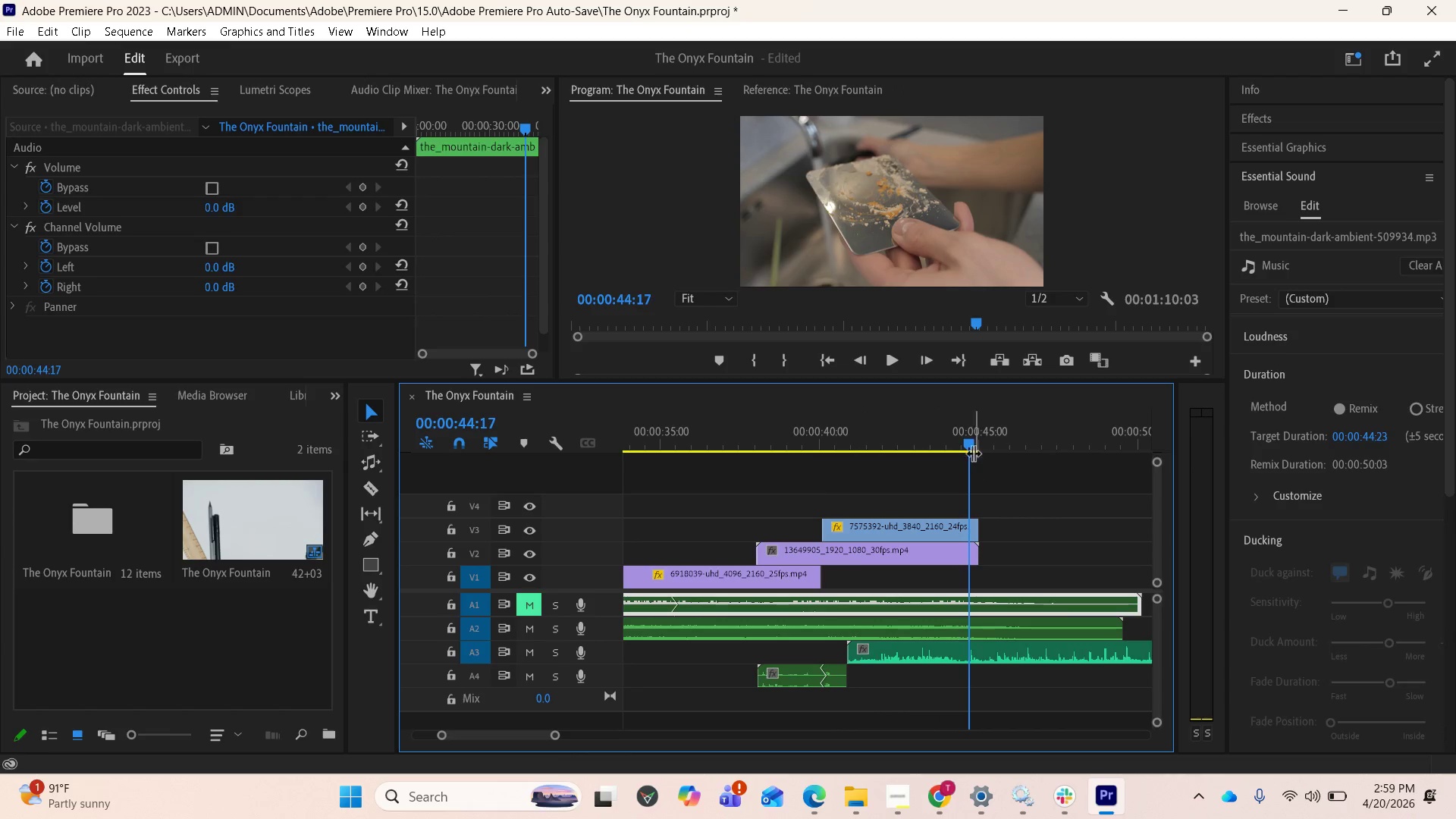 
left_click_drag(start_coordinate=[968, 444], to_coordinate=[849, 456])
 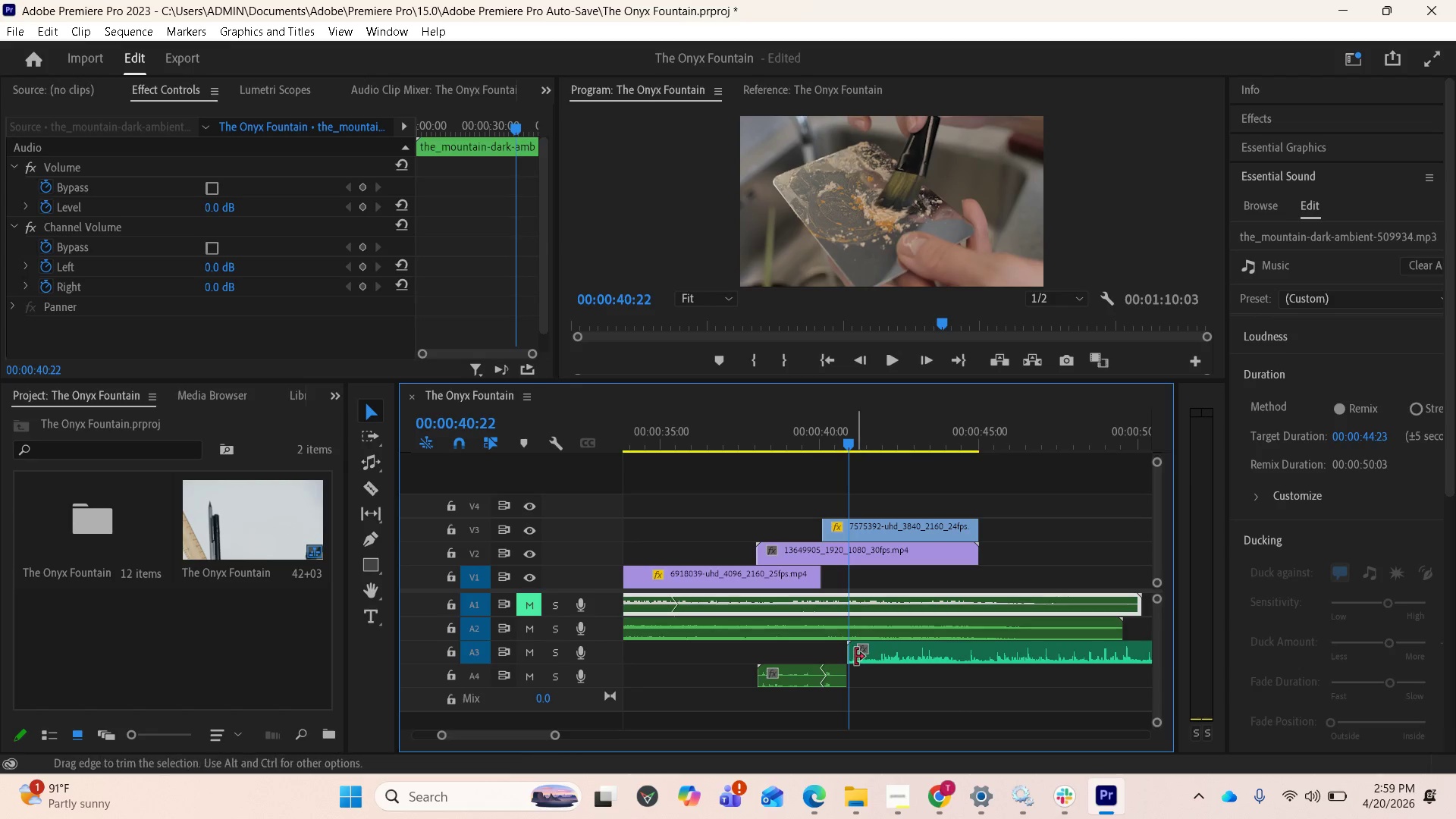 
left_click_drag(start_coordinate=[850, 654], to_coordinate=[855, 651])
 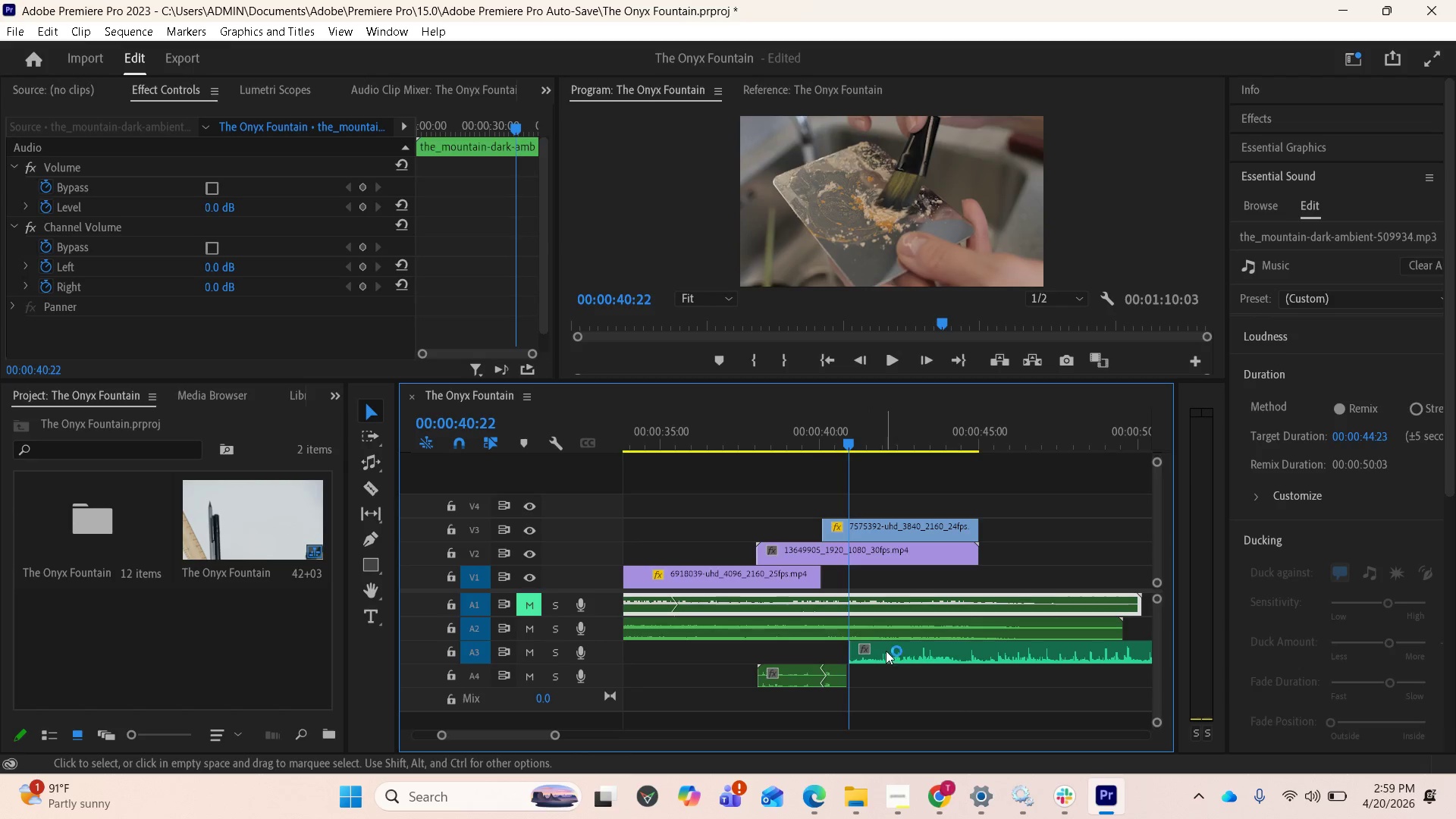 
left_click_drag(start_coordinate=[887, 651], to_coordinate=[872, 655])
 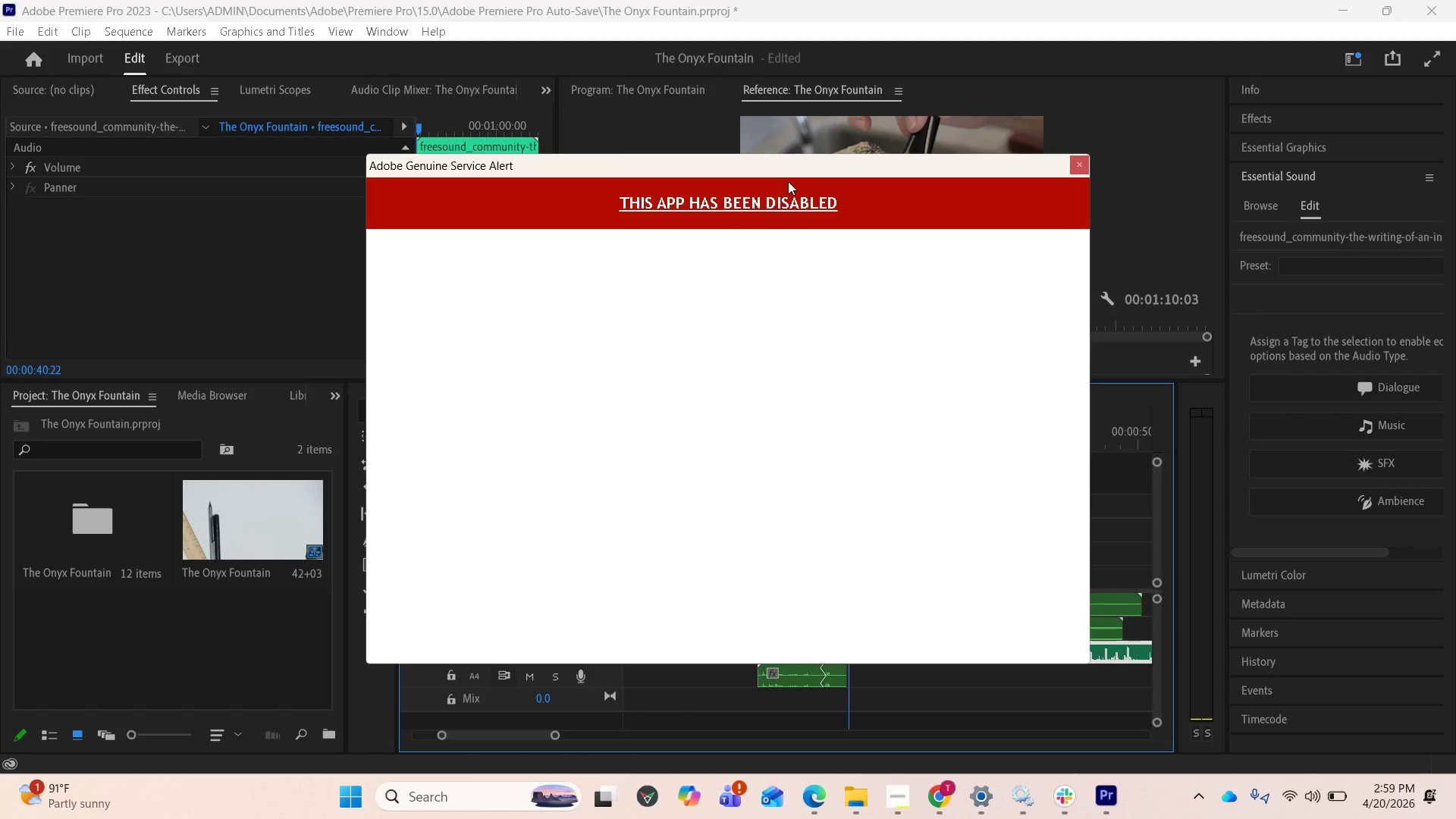 
left_click_drag(start_coordinate=[786, 171], to_coordinate=[428, 817])
 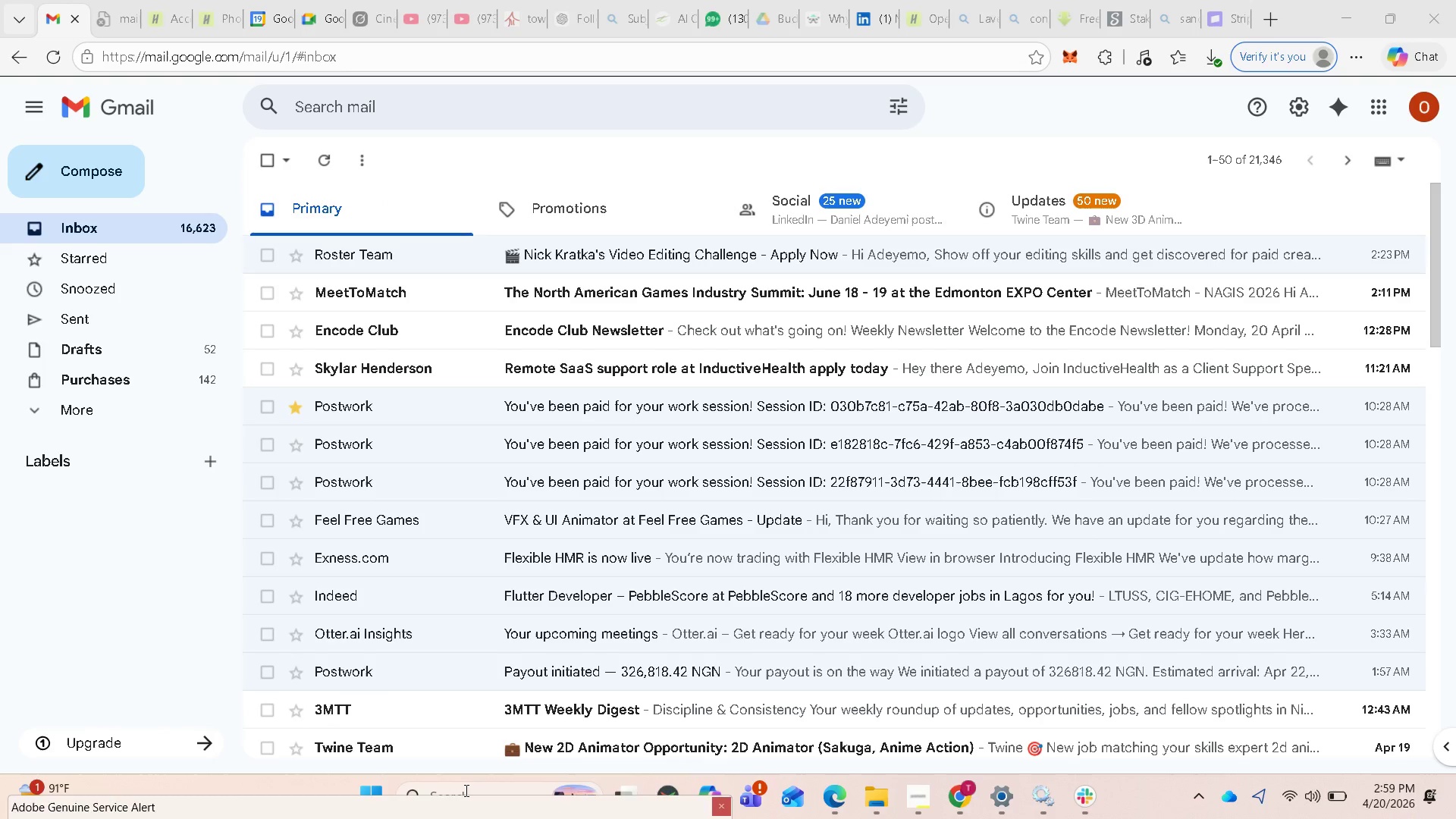 
left_click([465, 790])
 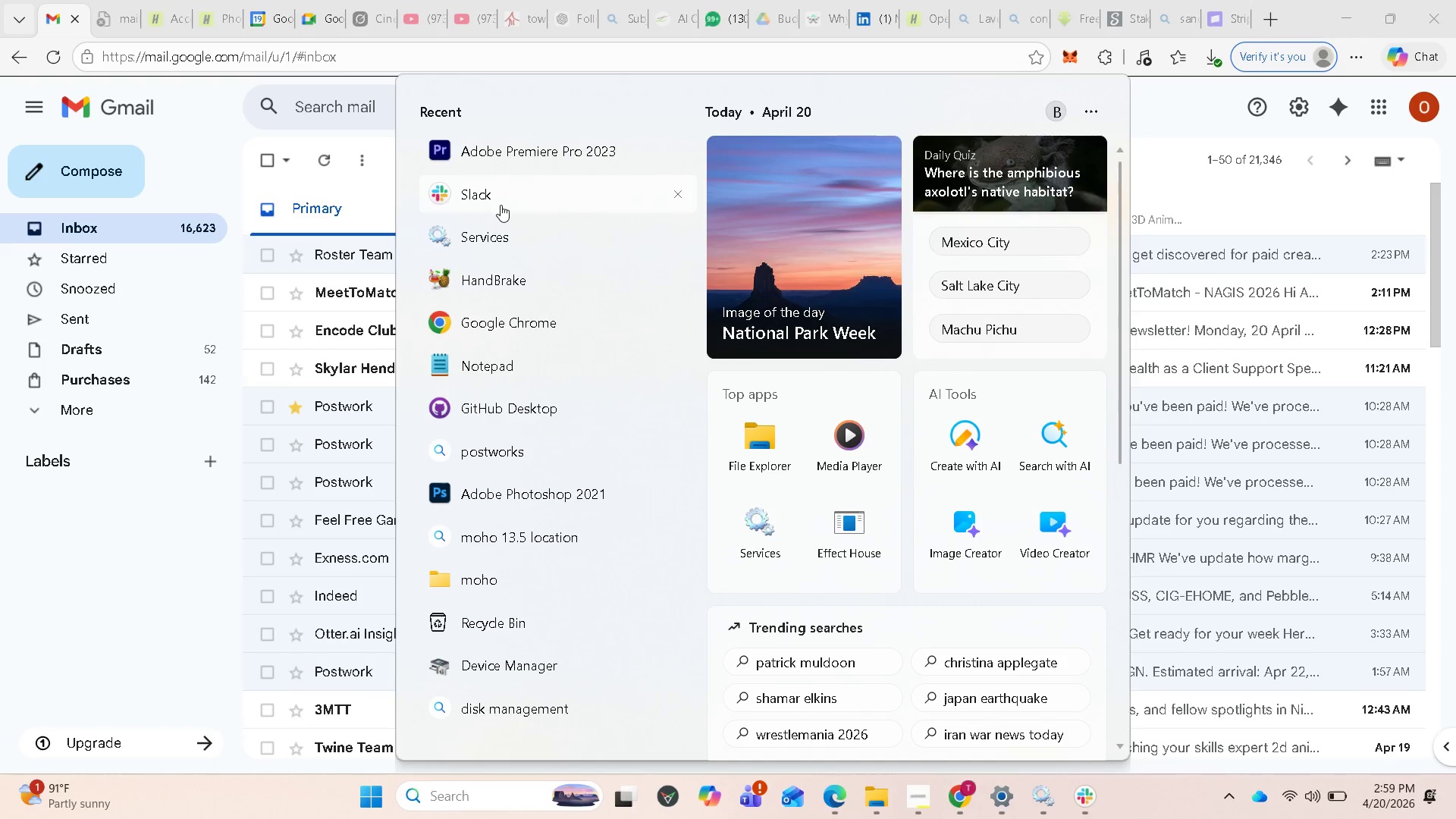 
left_click([491, 150])
 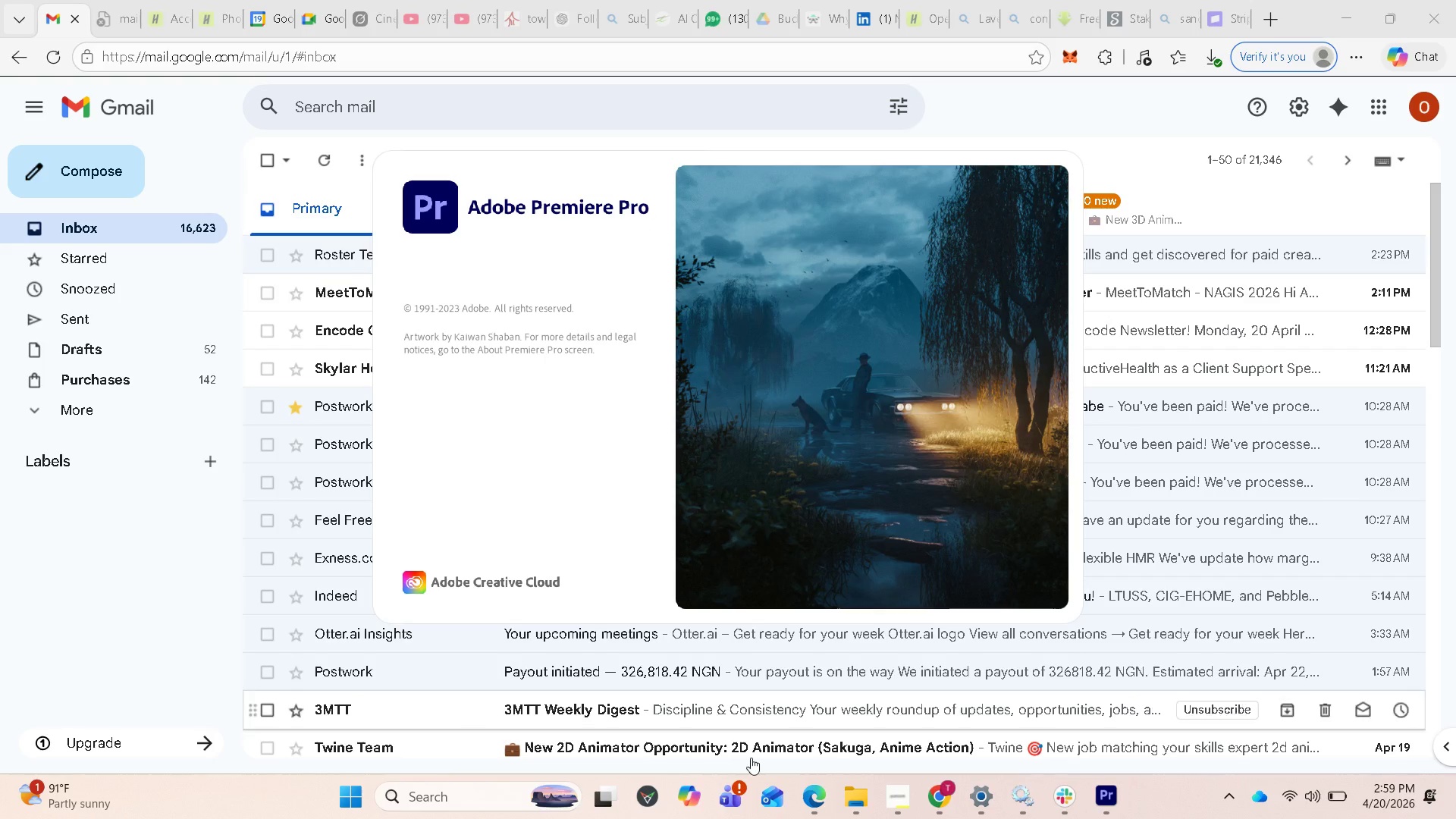 
left_click([906, 802])